 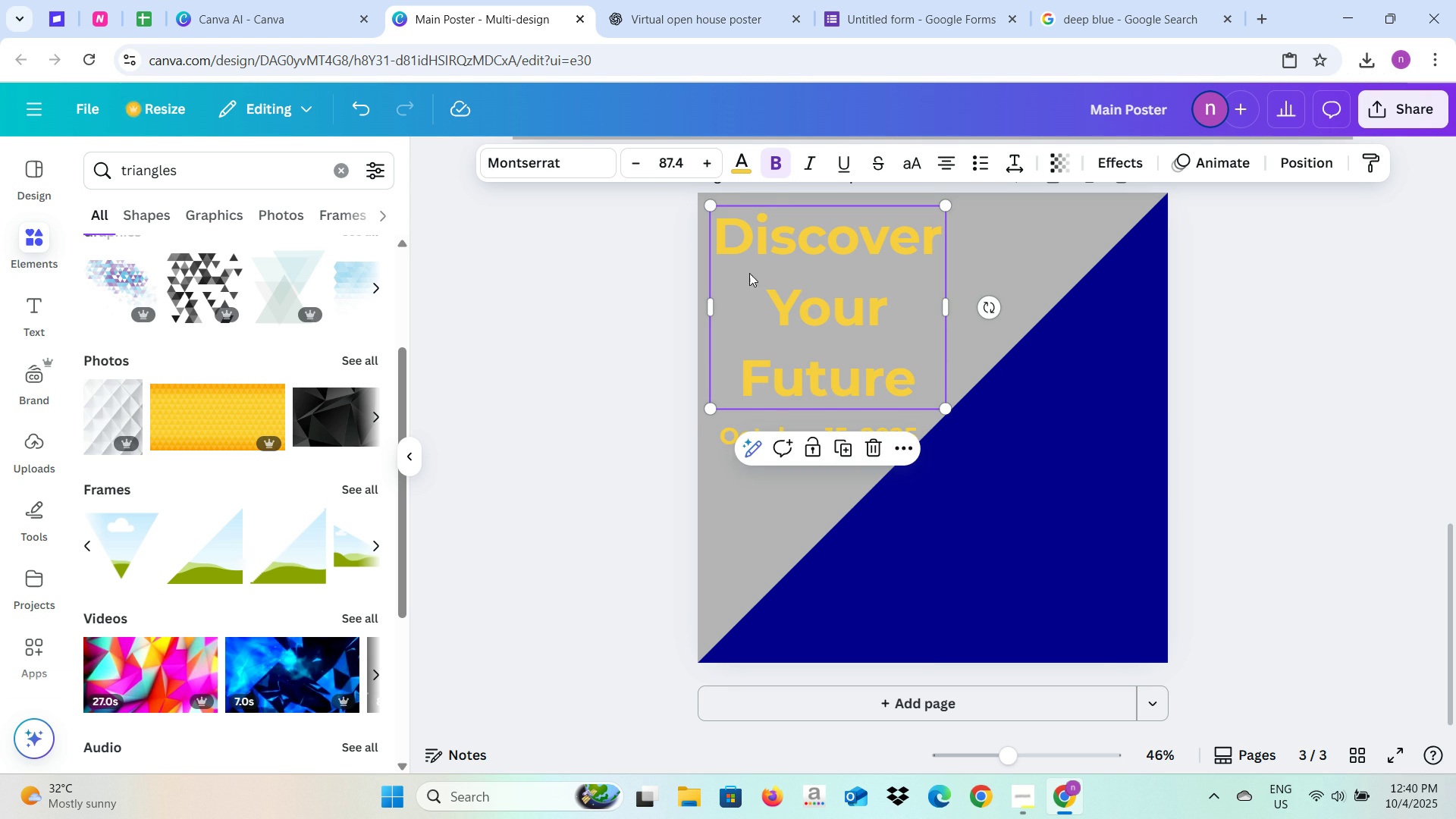 
left_click([741, 165])
 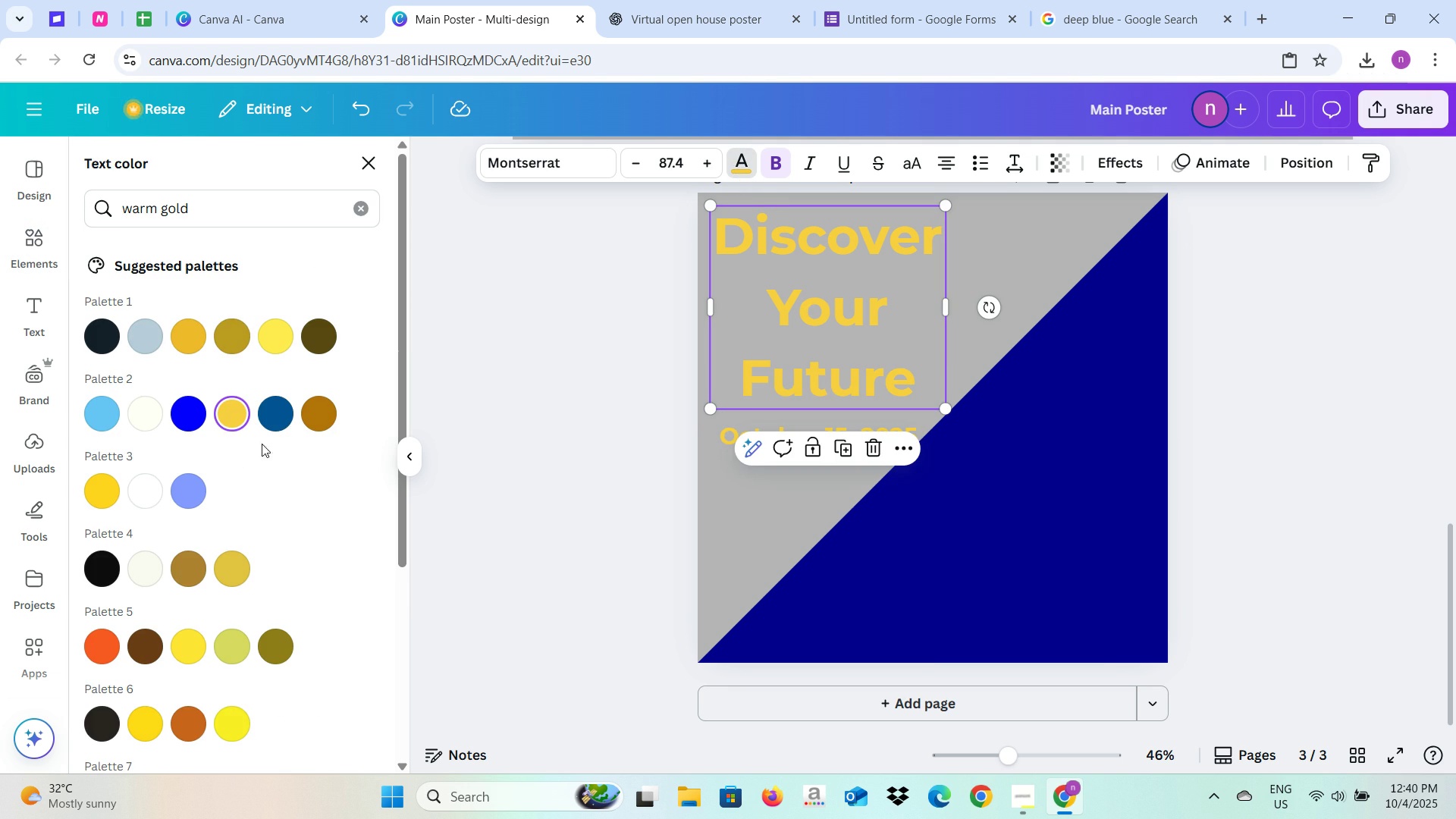 
left_click([271, 412])
 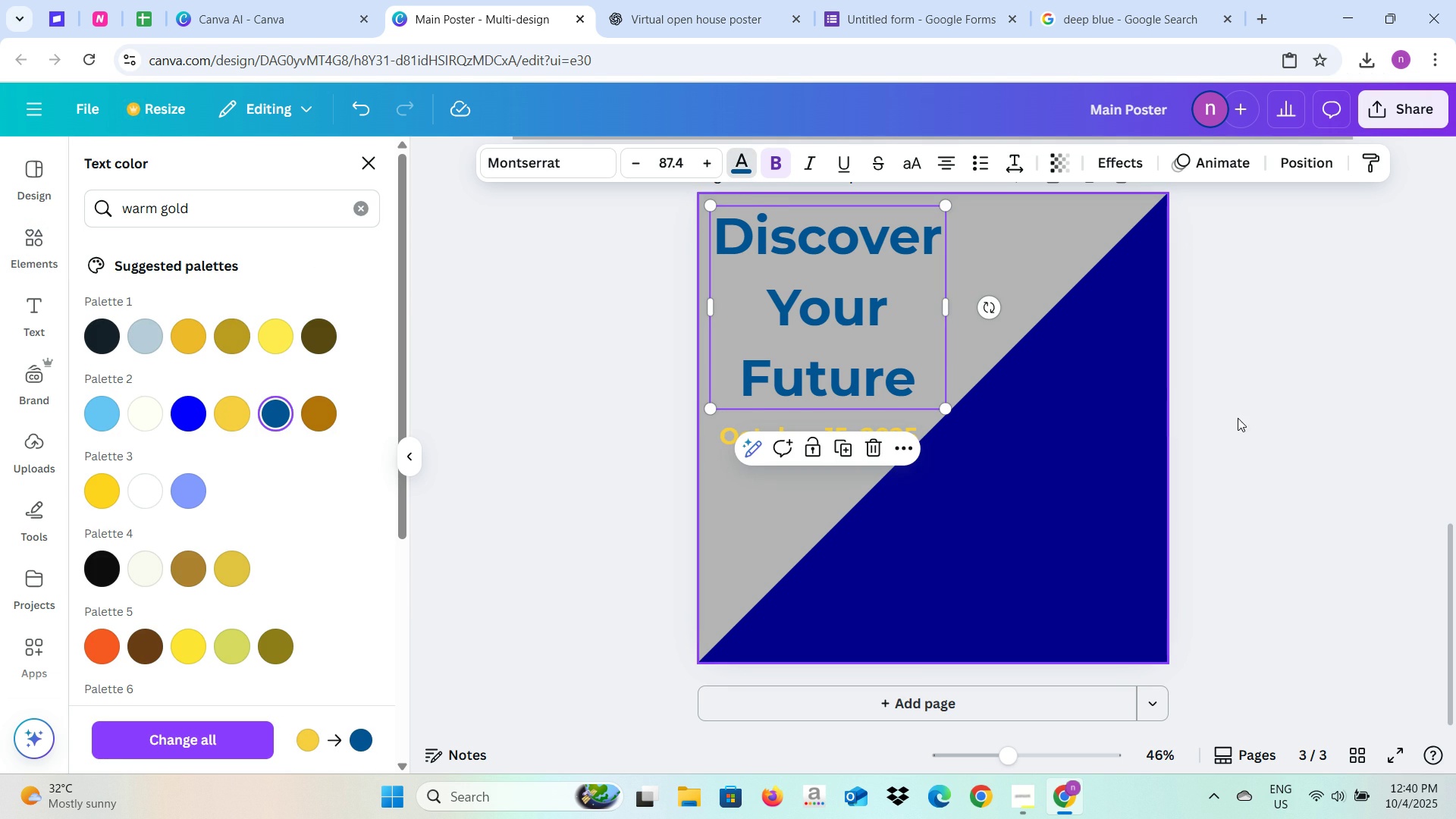 
left_click([1247, 418])
 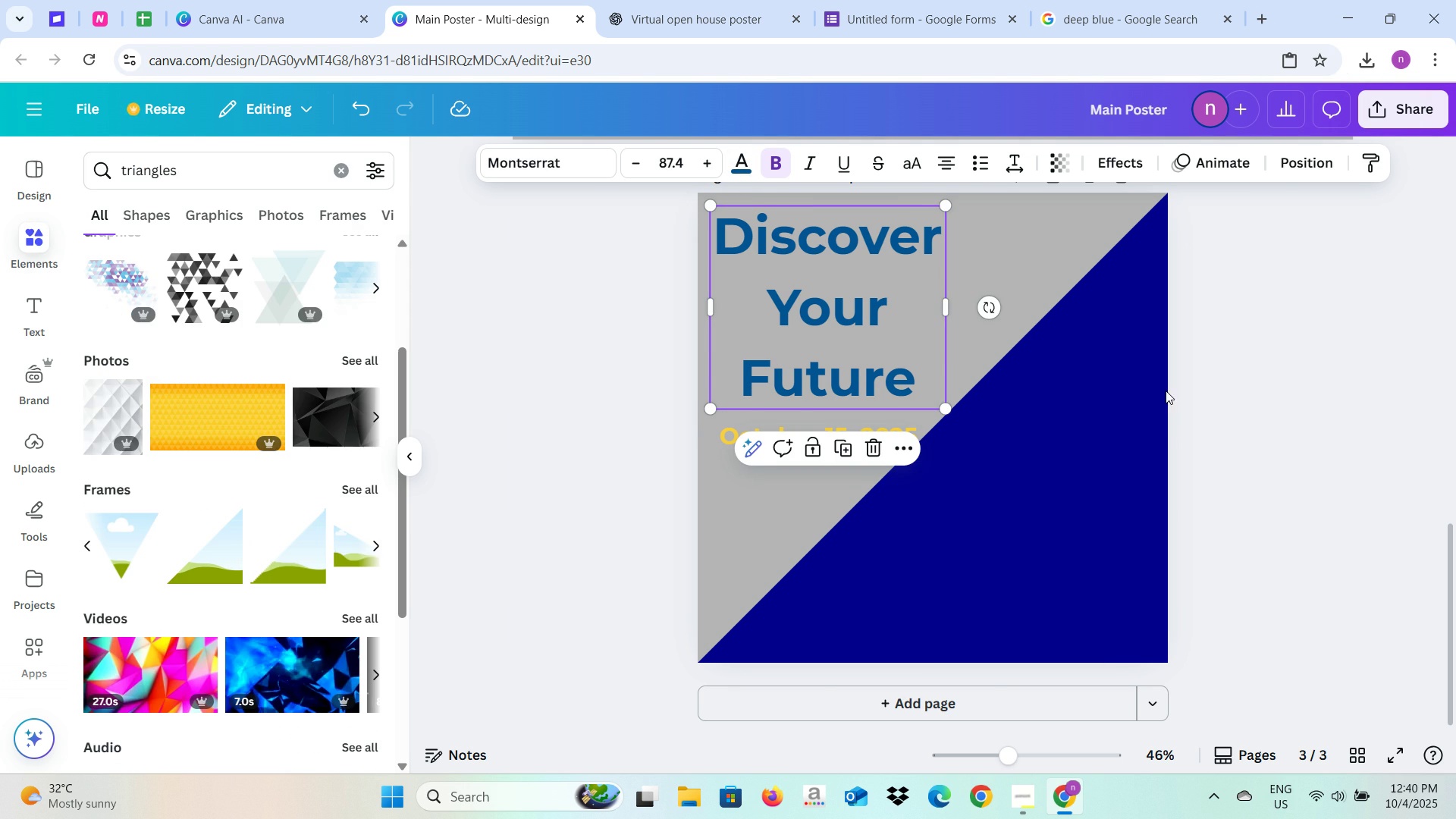 
left_click([1166, 391])
 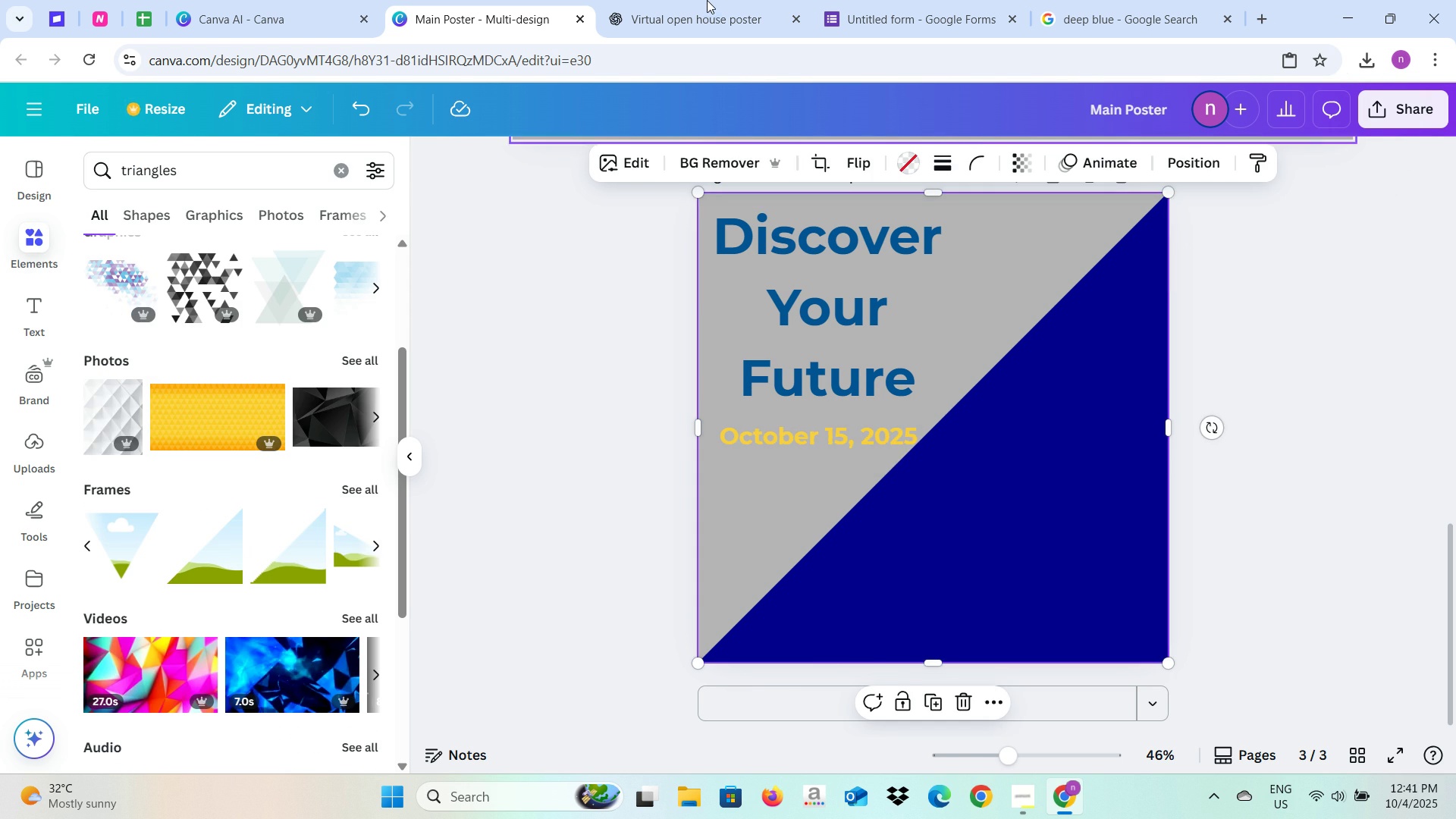 
left_click([707, 0])
 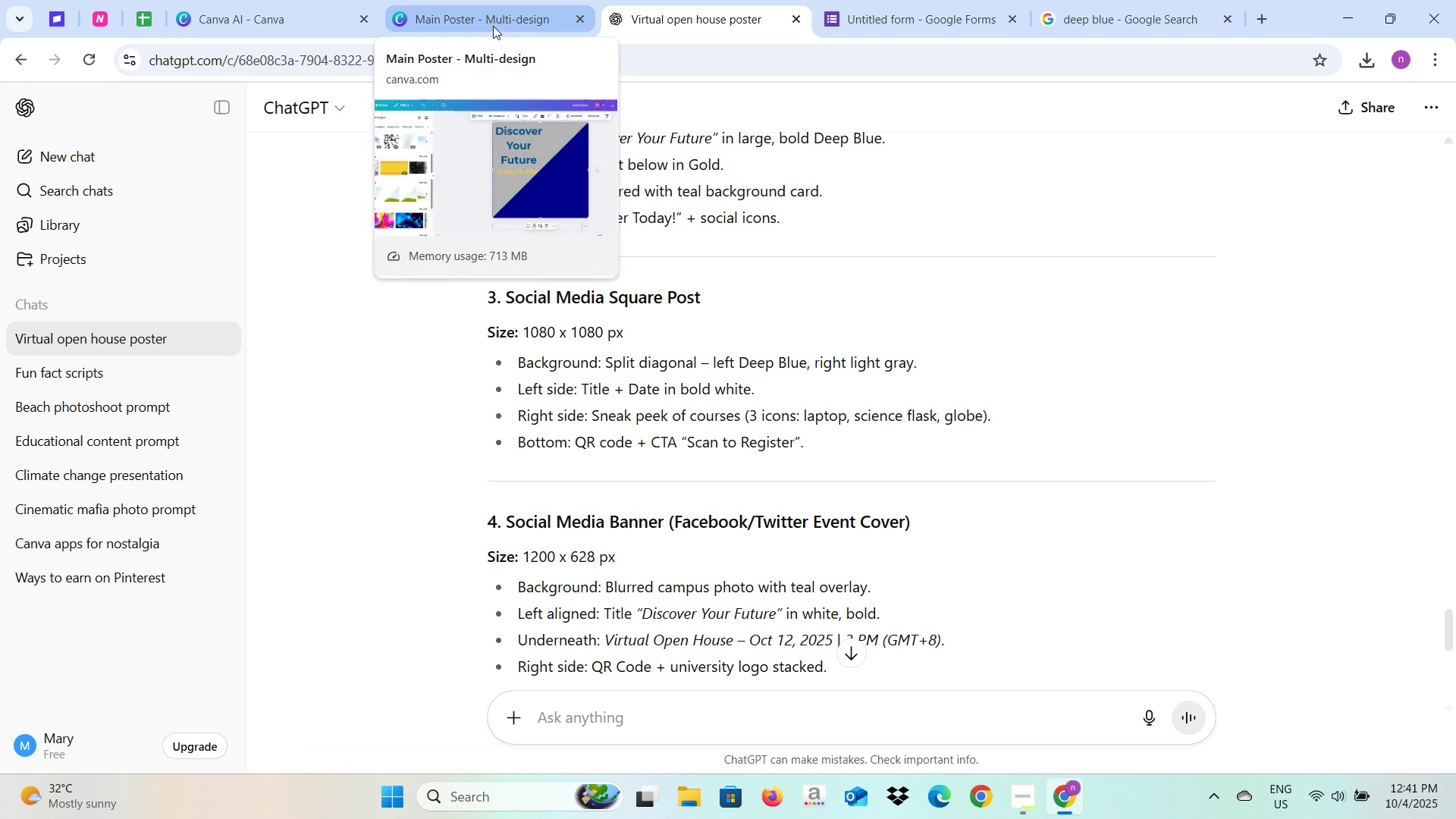 
wait(7.13)
 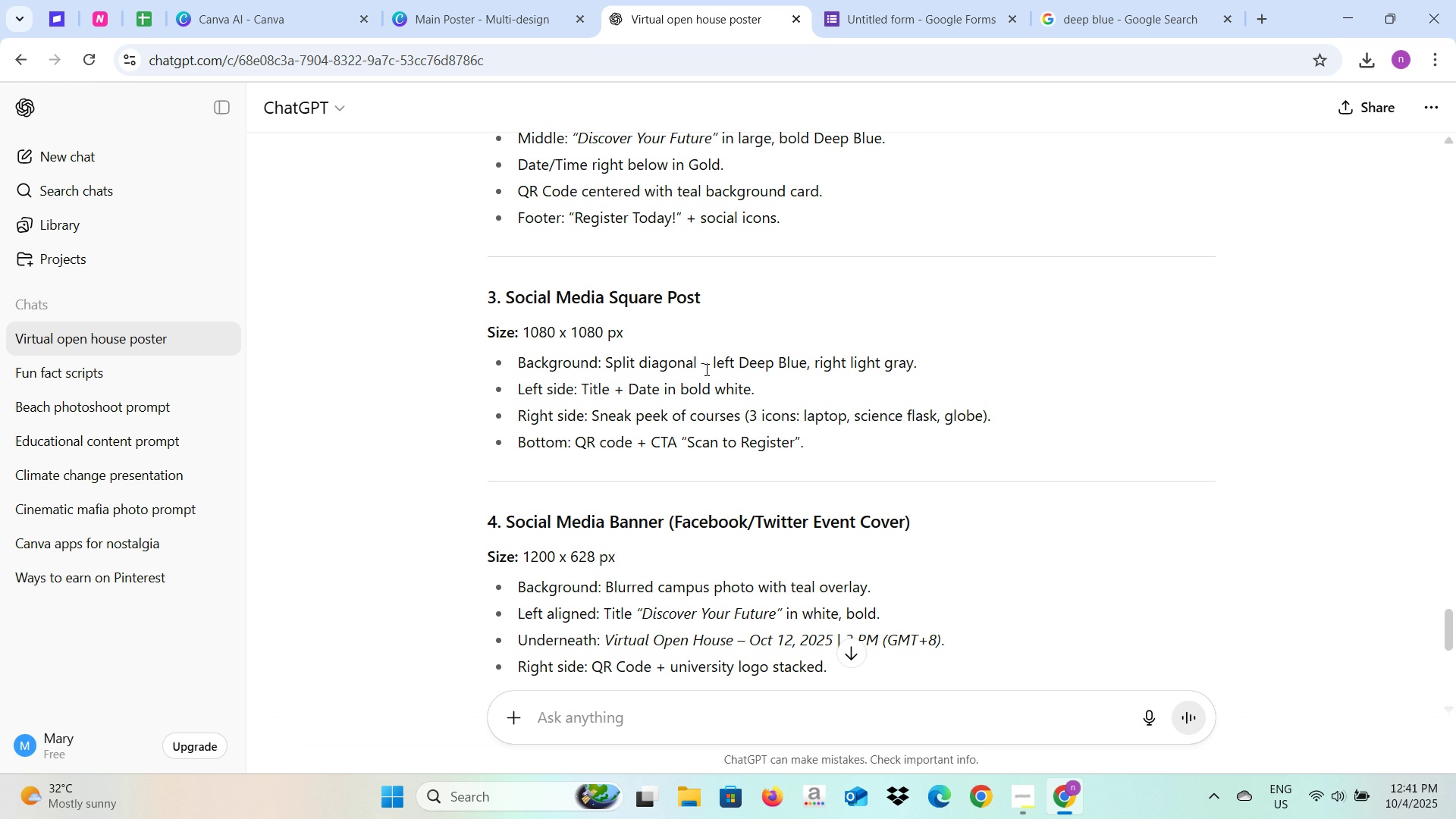 
left_click([433, 5])
 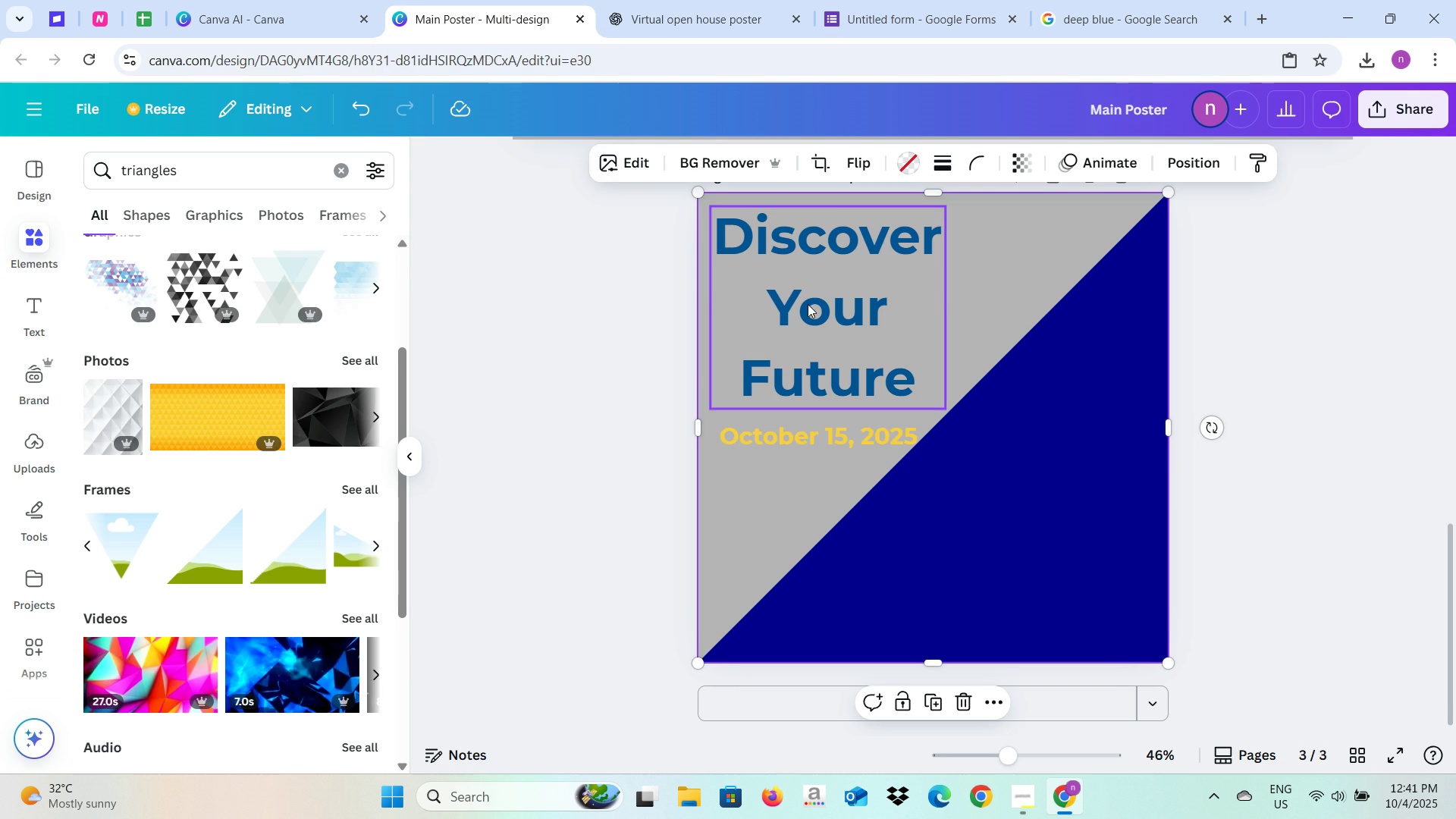 
left_click([808, 304])
 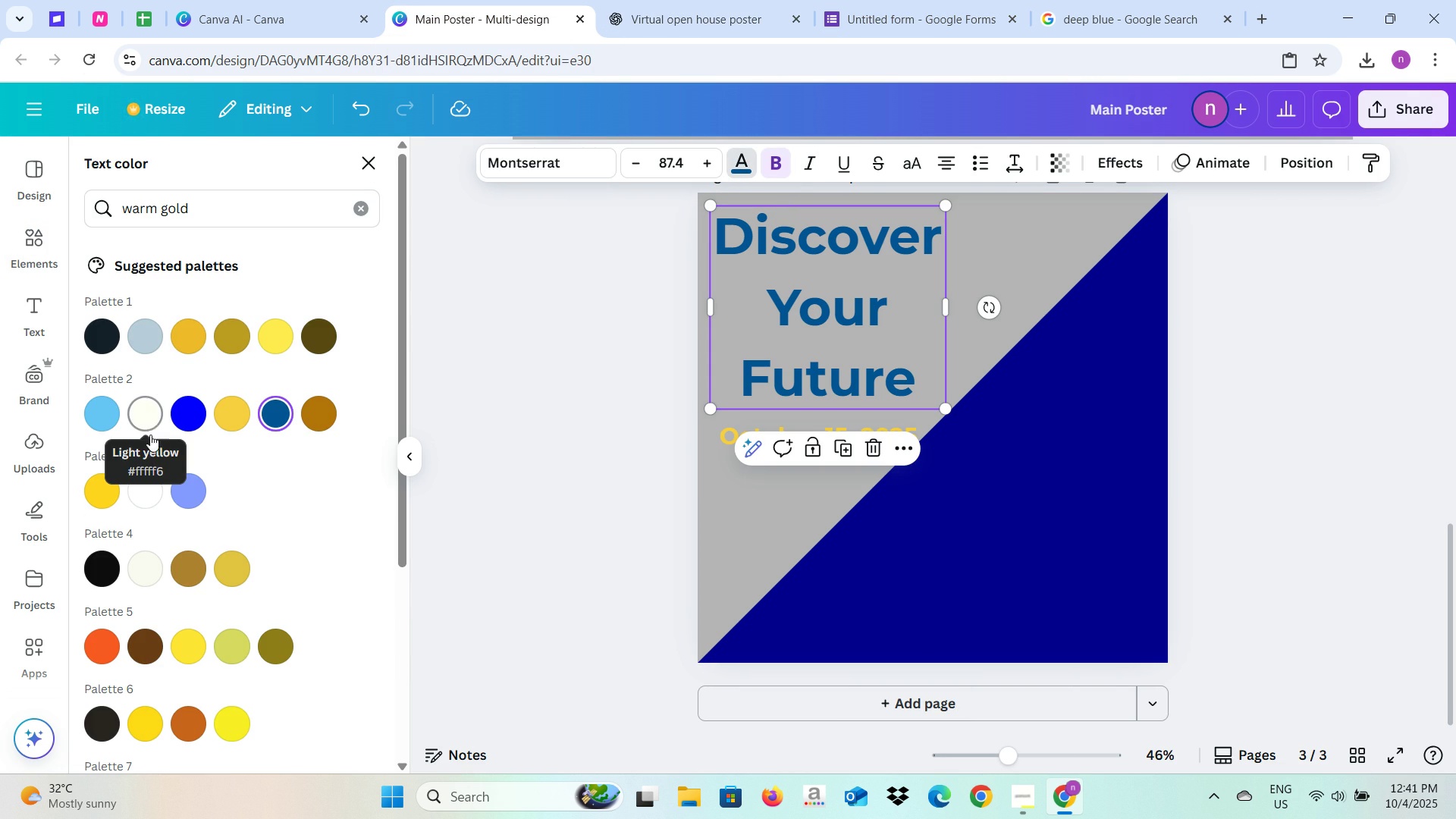 
left_click([148, 488])
 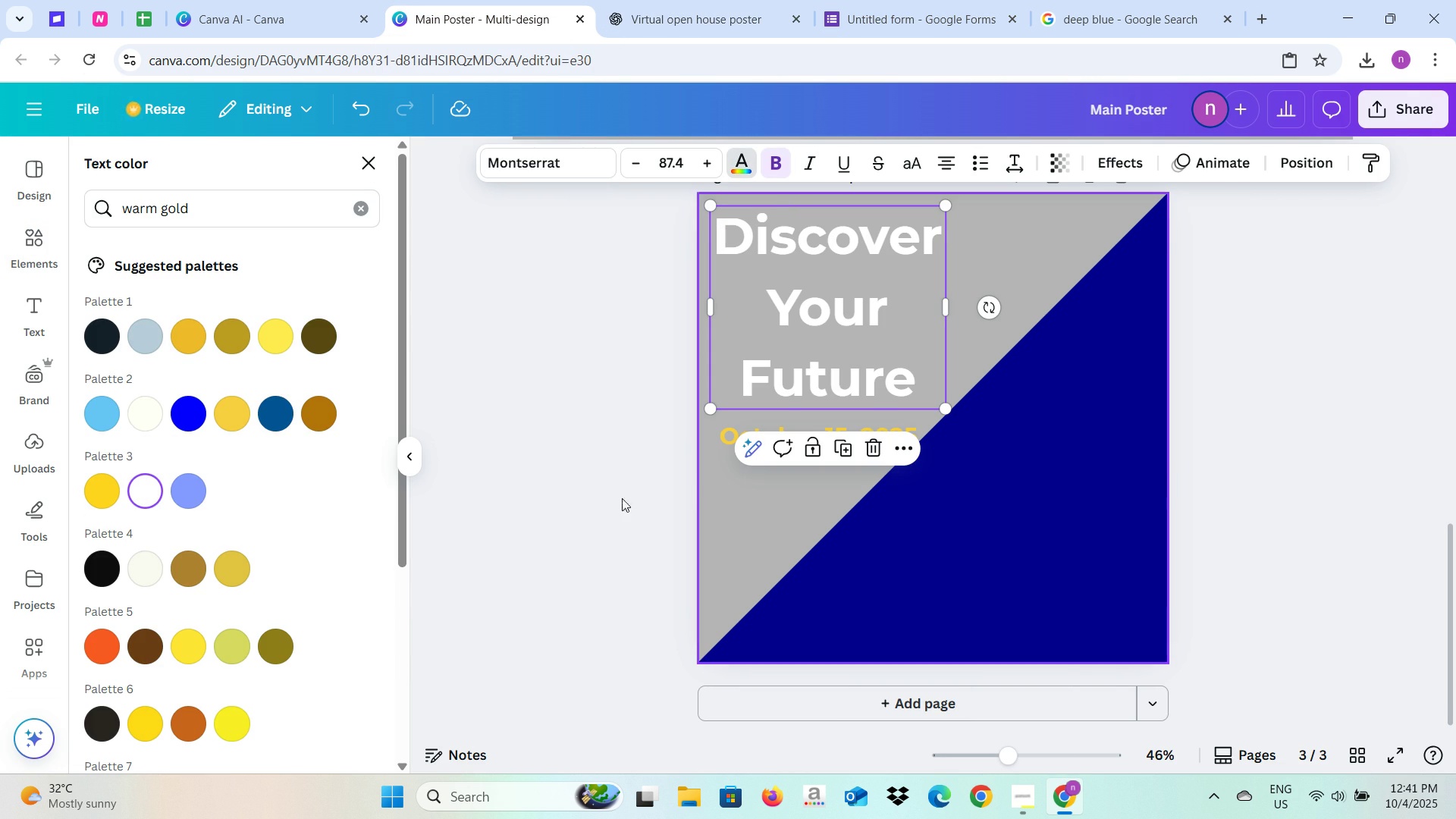 
left_click([611, 498])
 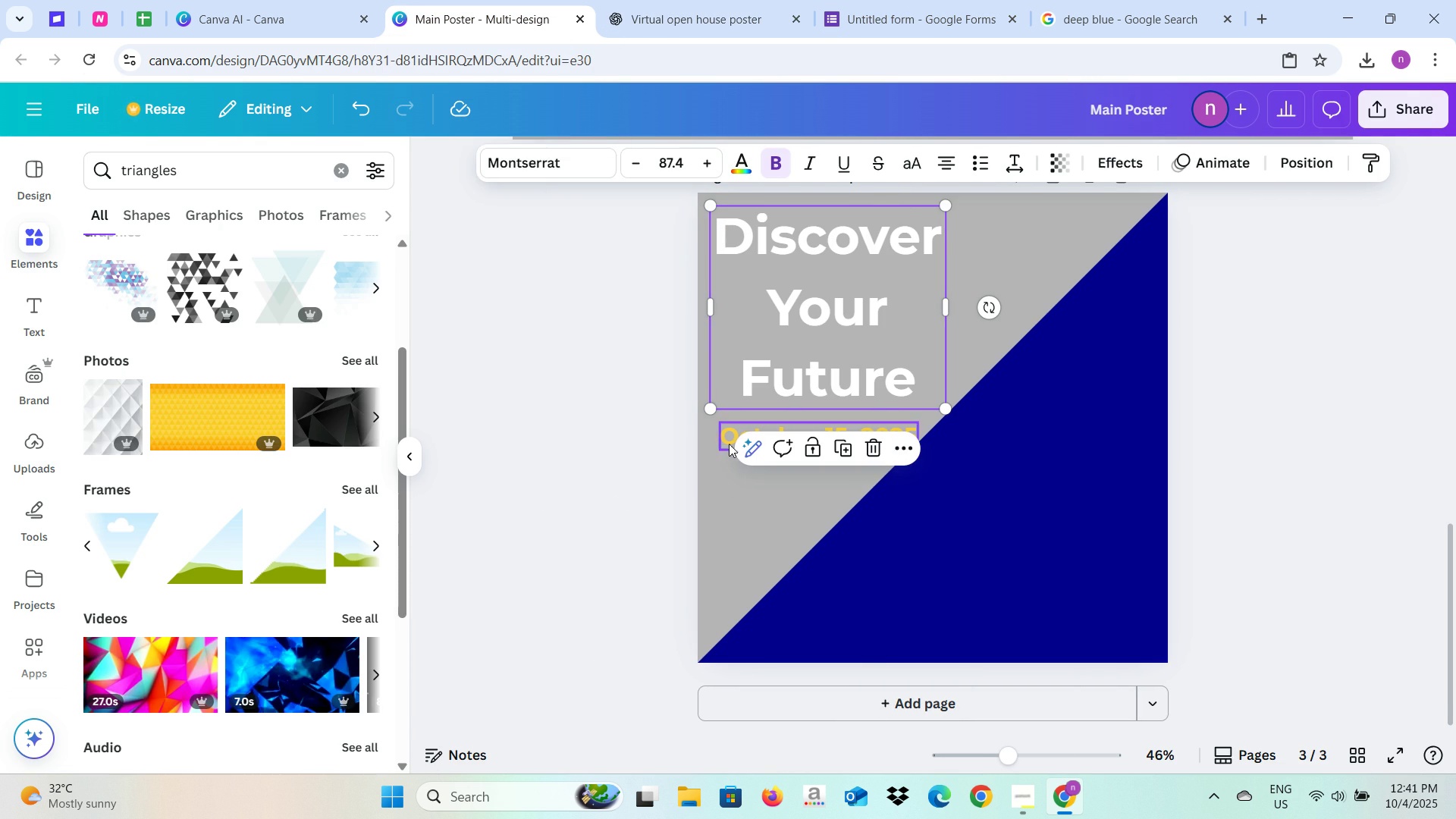 
left_click([627, 472])
 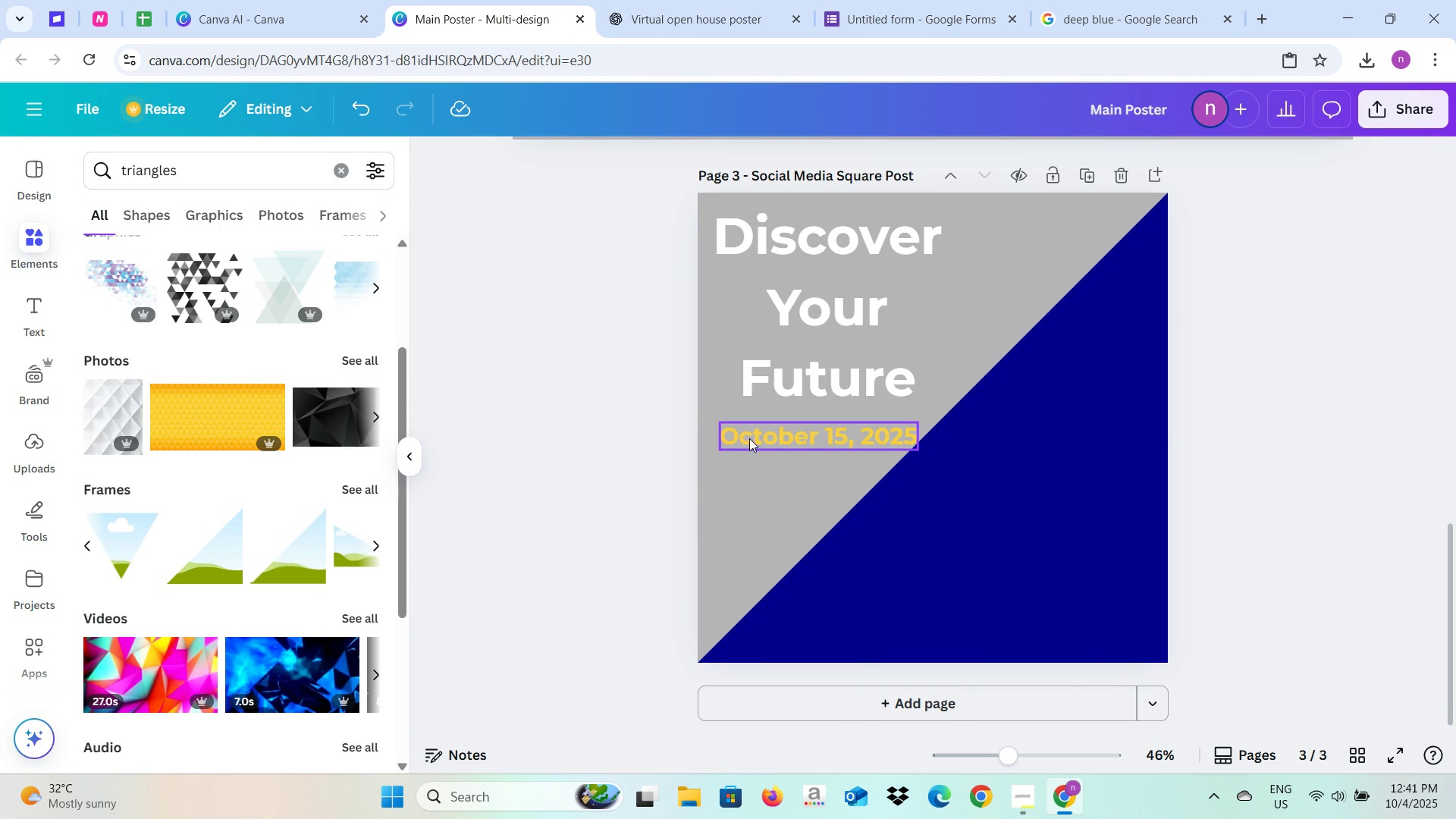 
left_click([751, 438])
 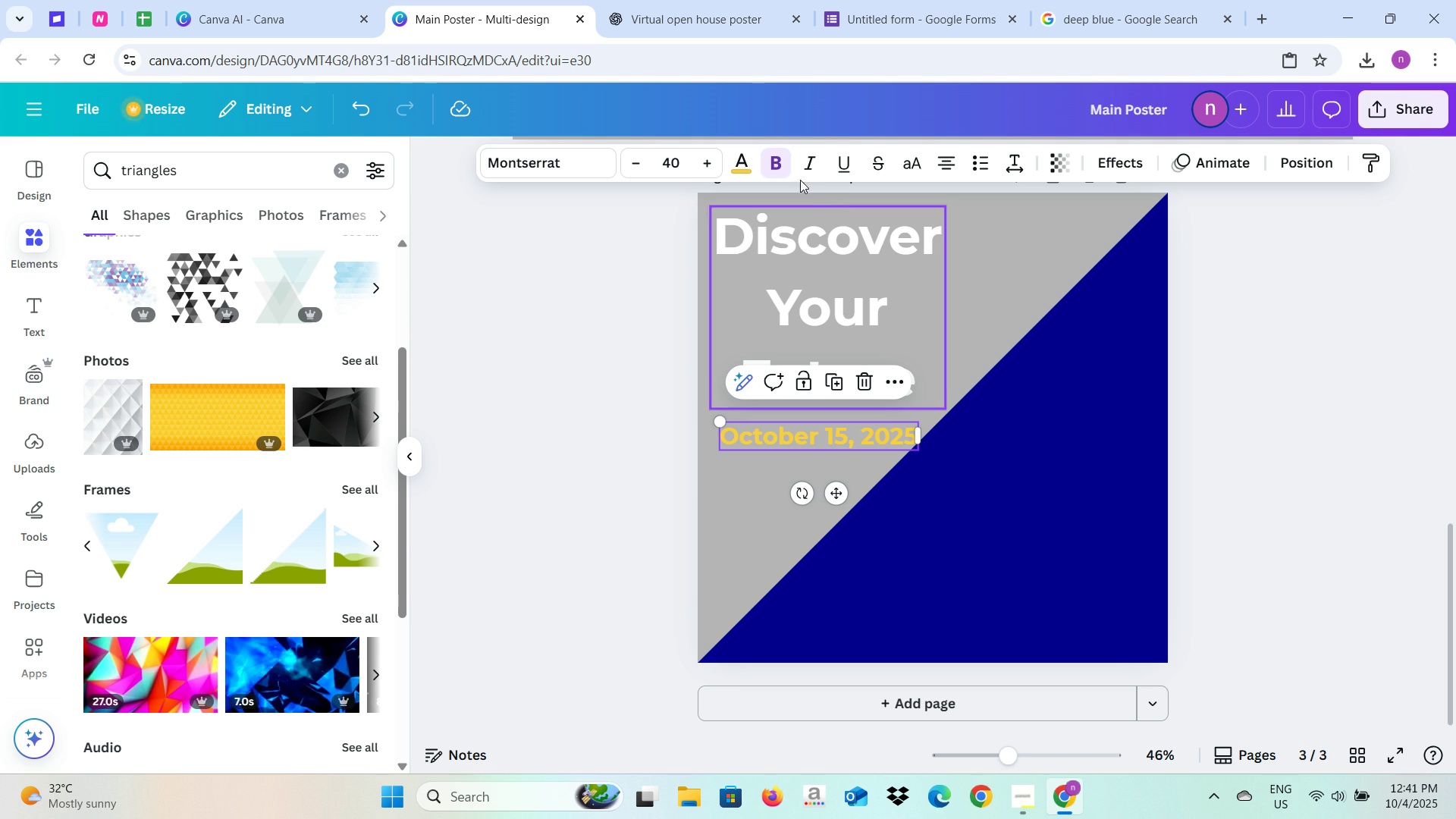 
left_click([742, 162])
 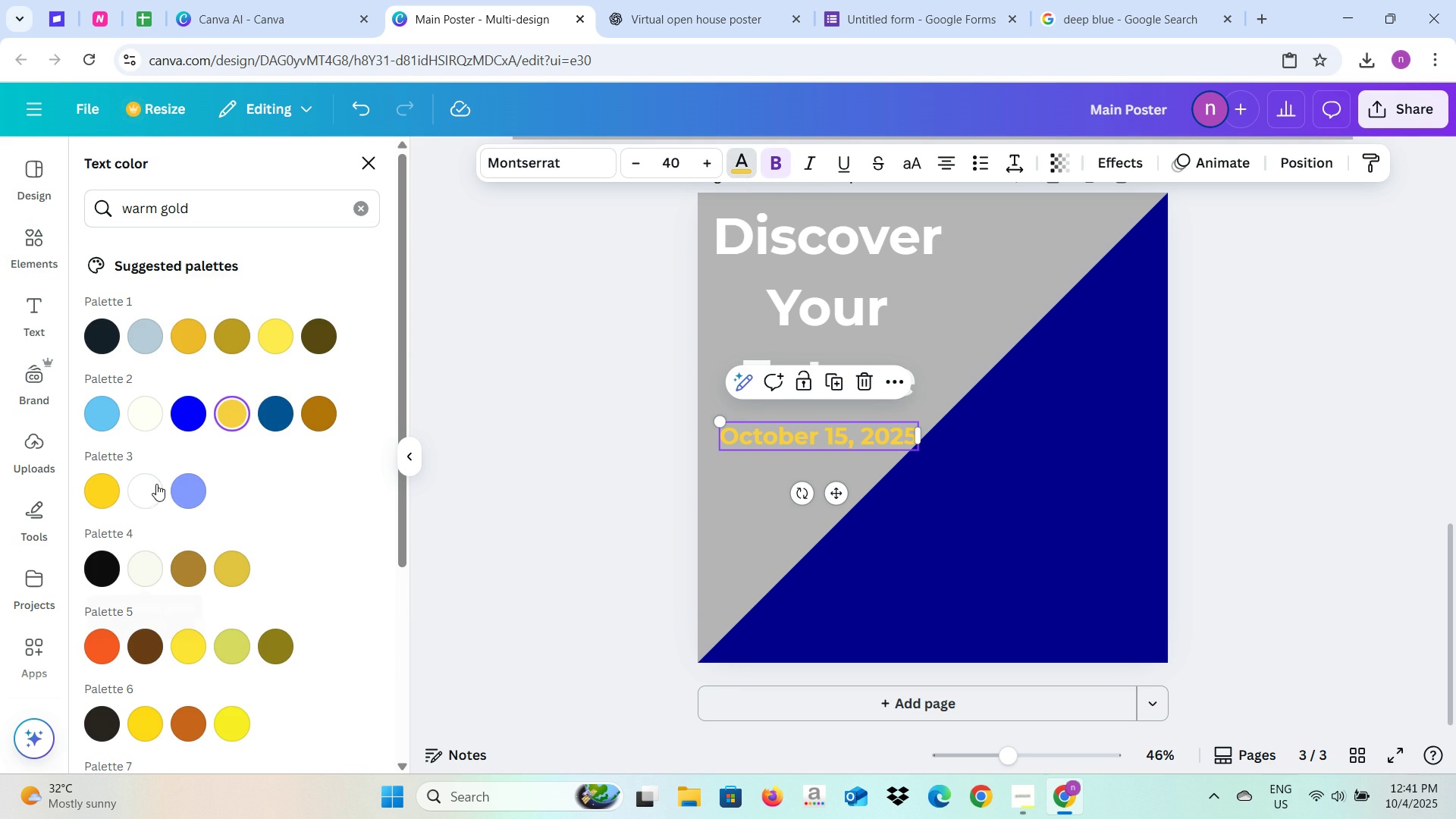 
left_click([143, 486])
 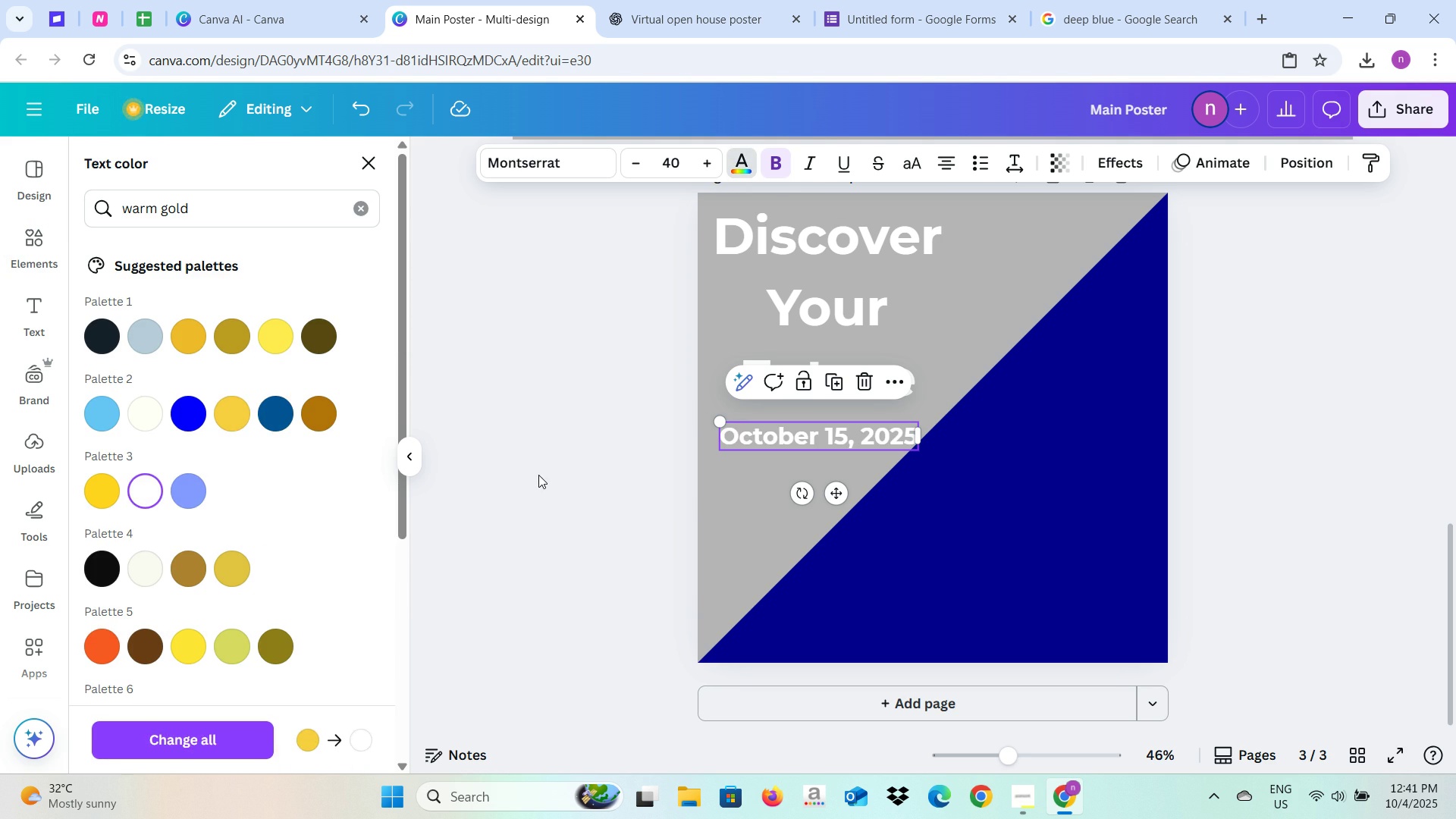 
left_click([538, 475])
 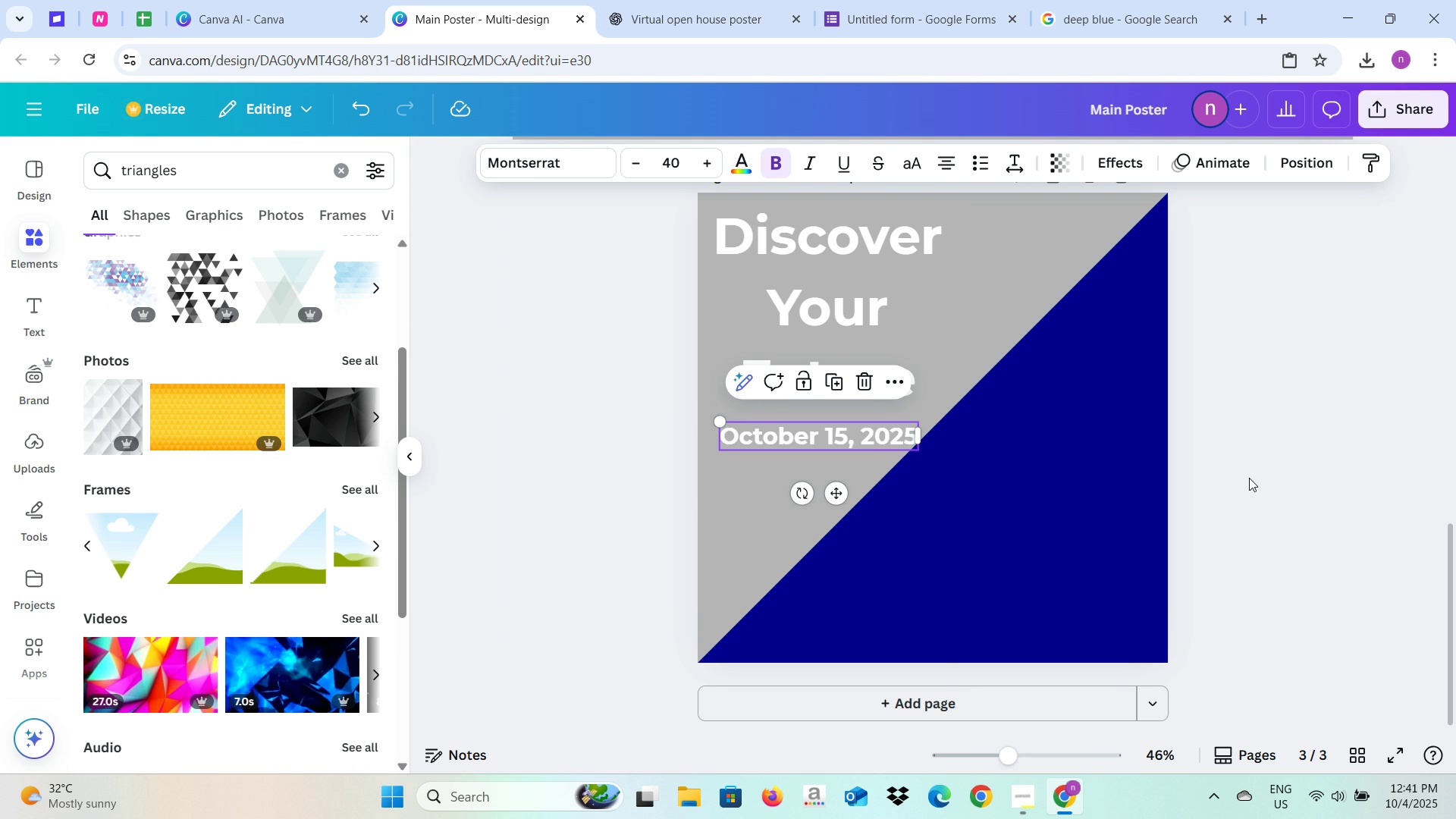 
left_click([1249, 478])
 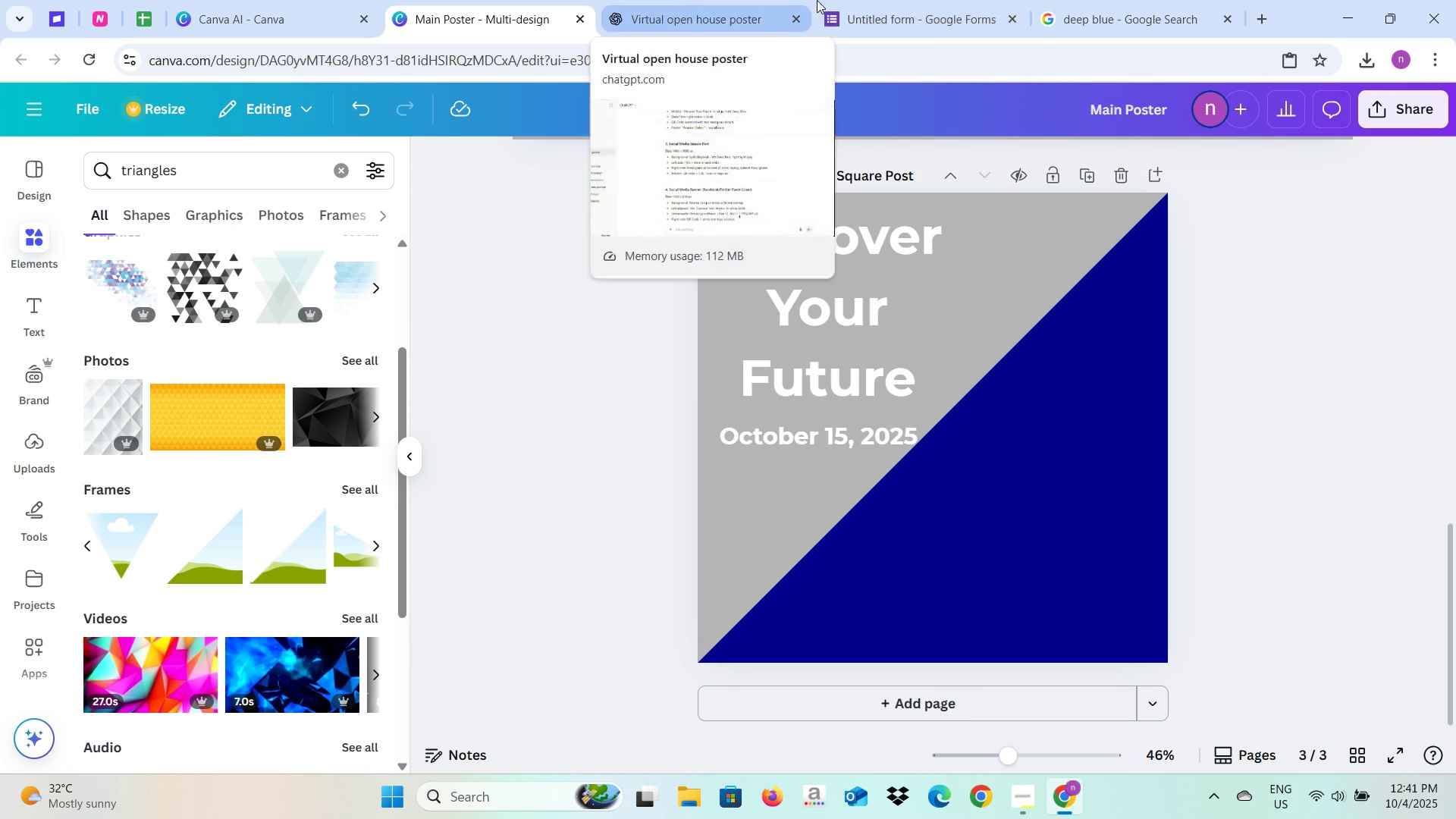 
left_click([723, 0])
 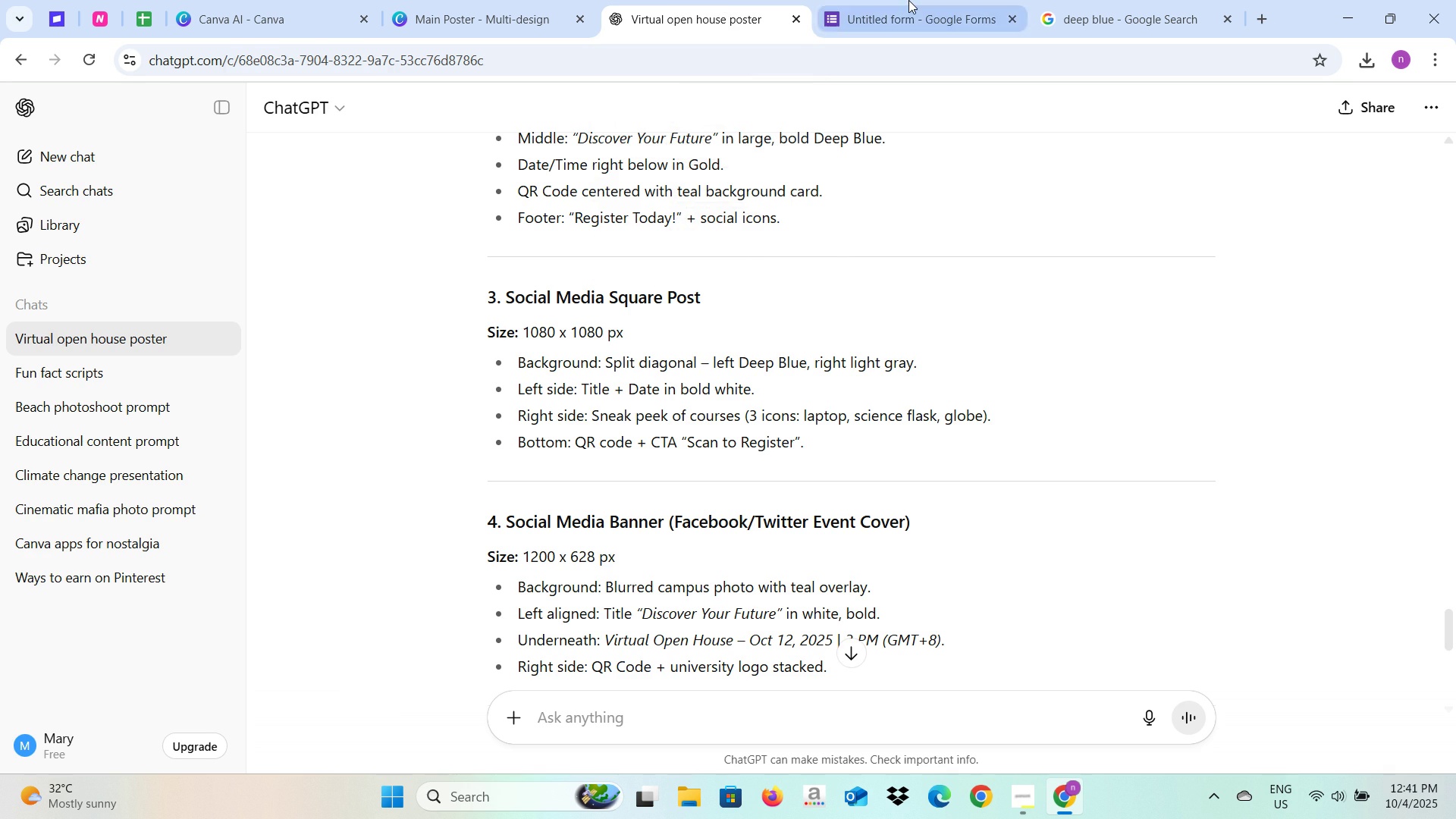 
left_click([908, 0])
 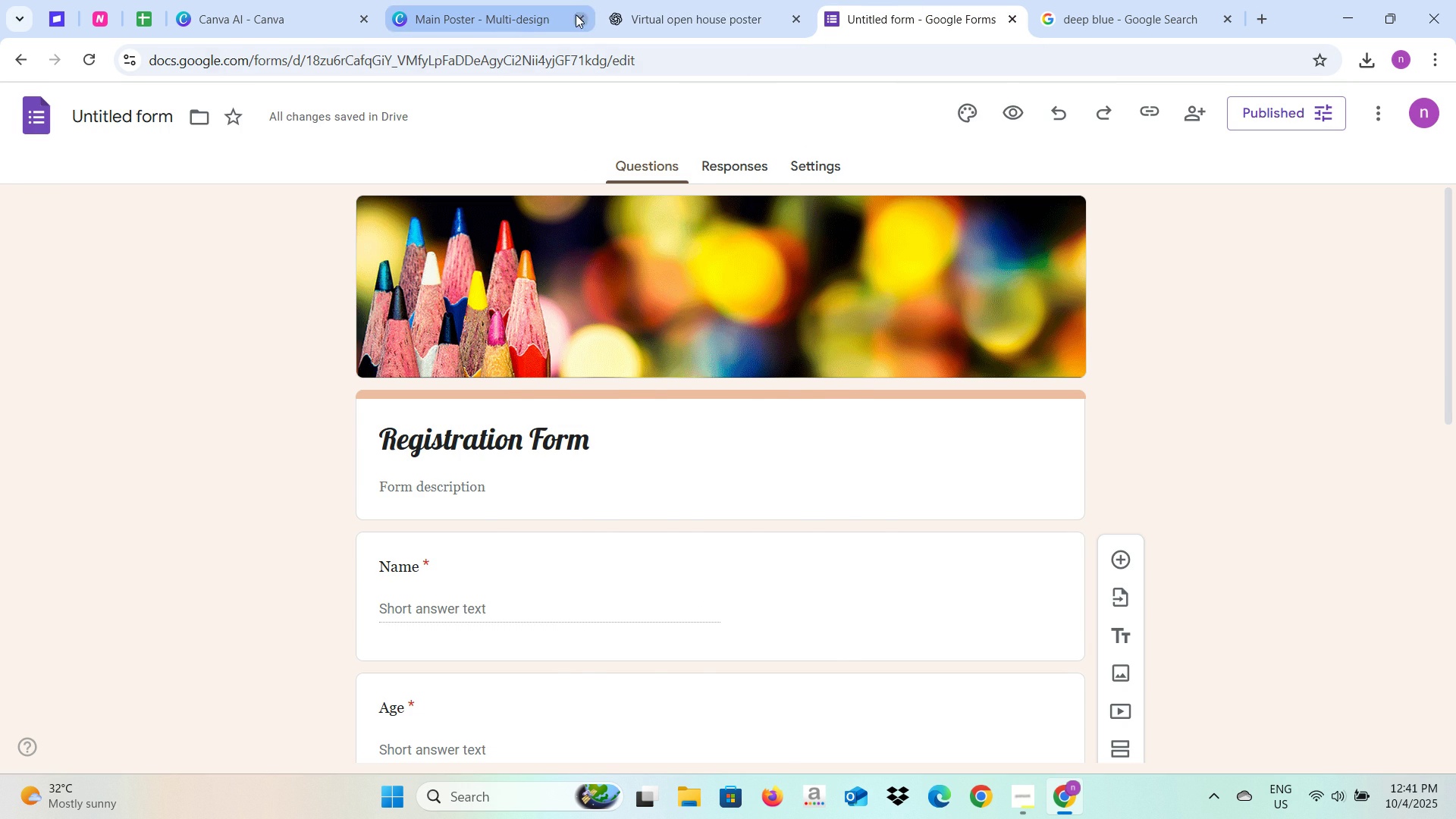 
left_click([653, 0])
 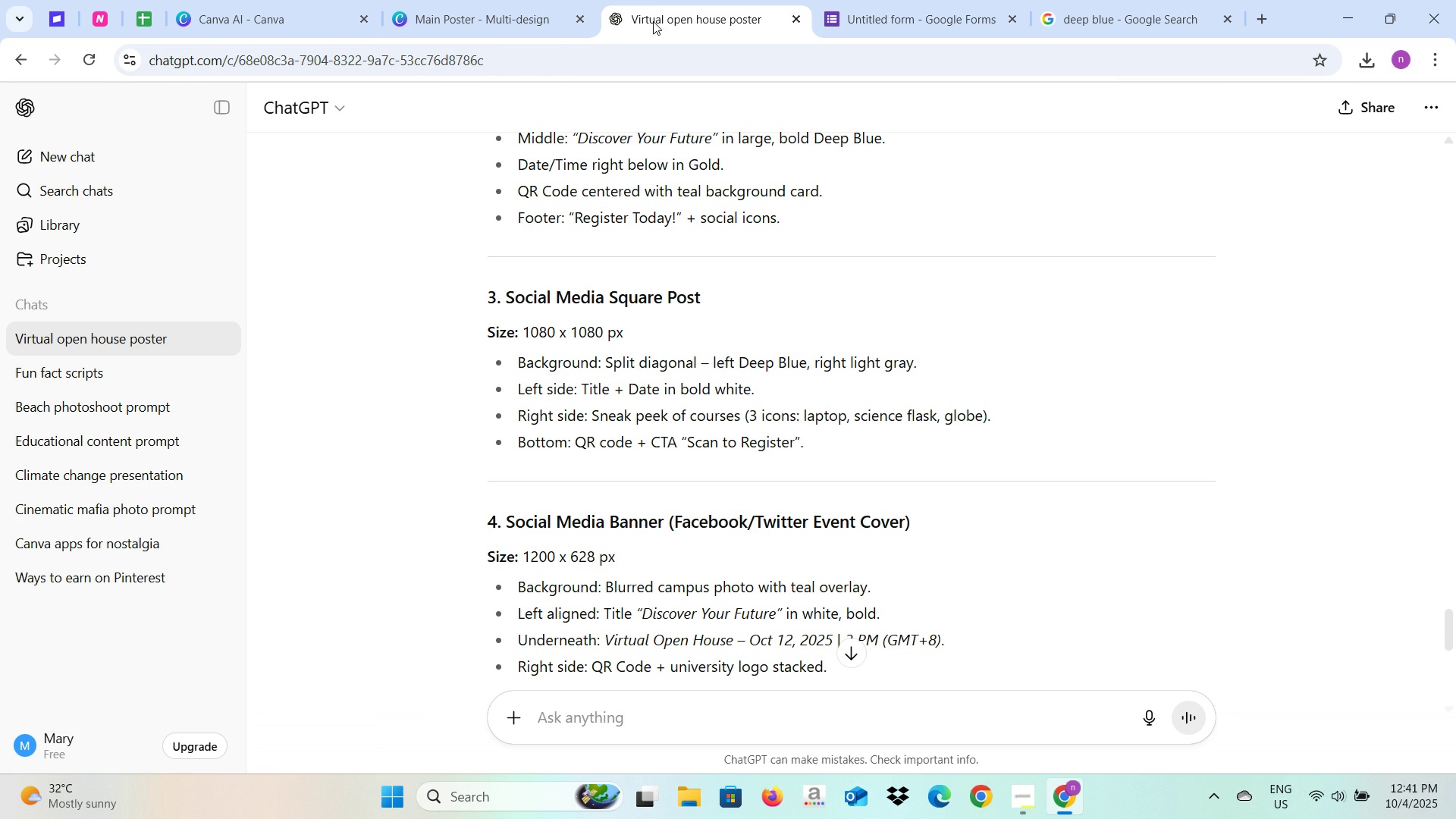 
wait(6.99)
 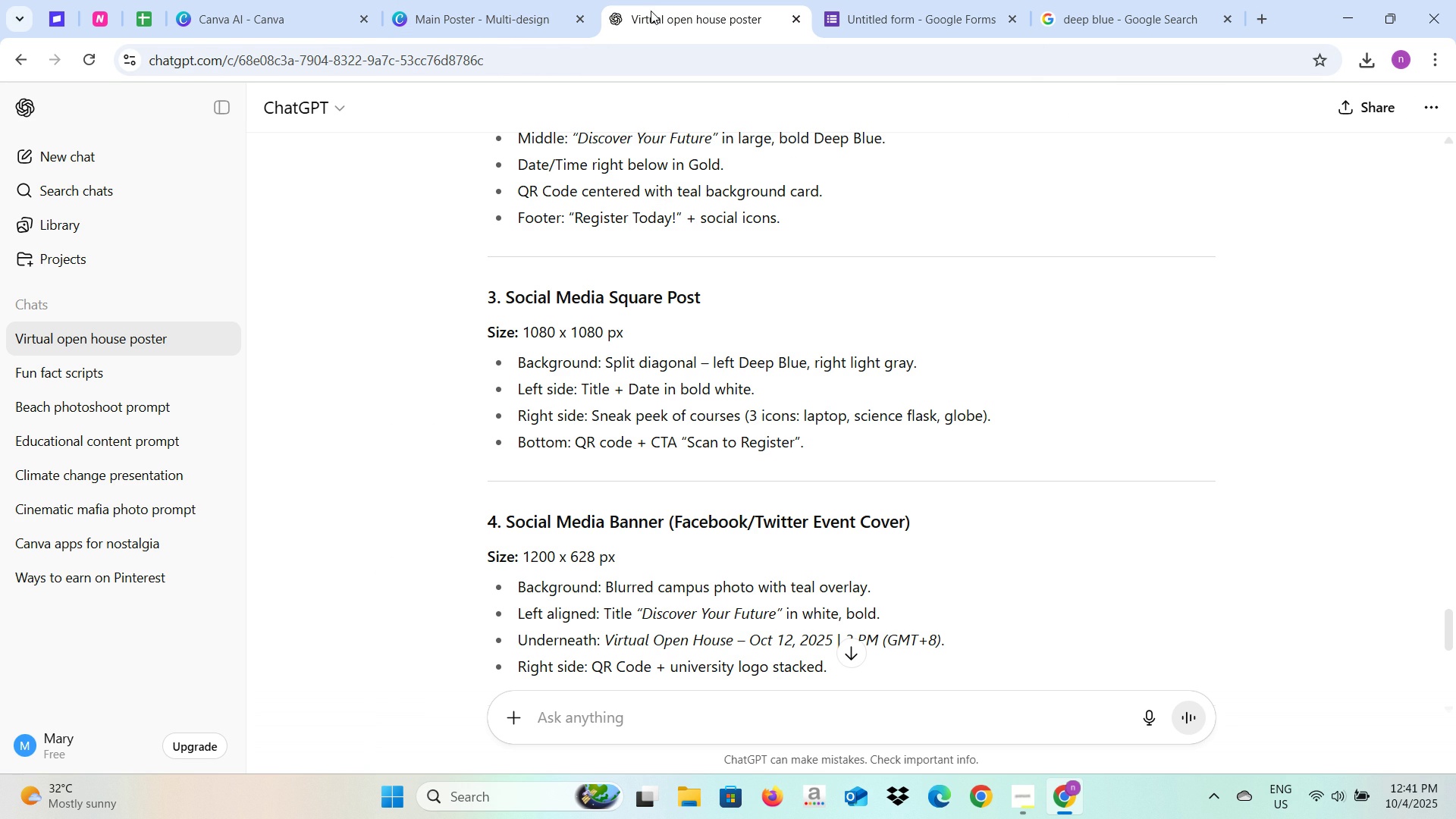 
left_click([915, 16])
 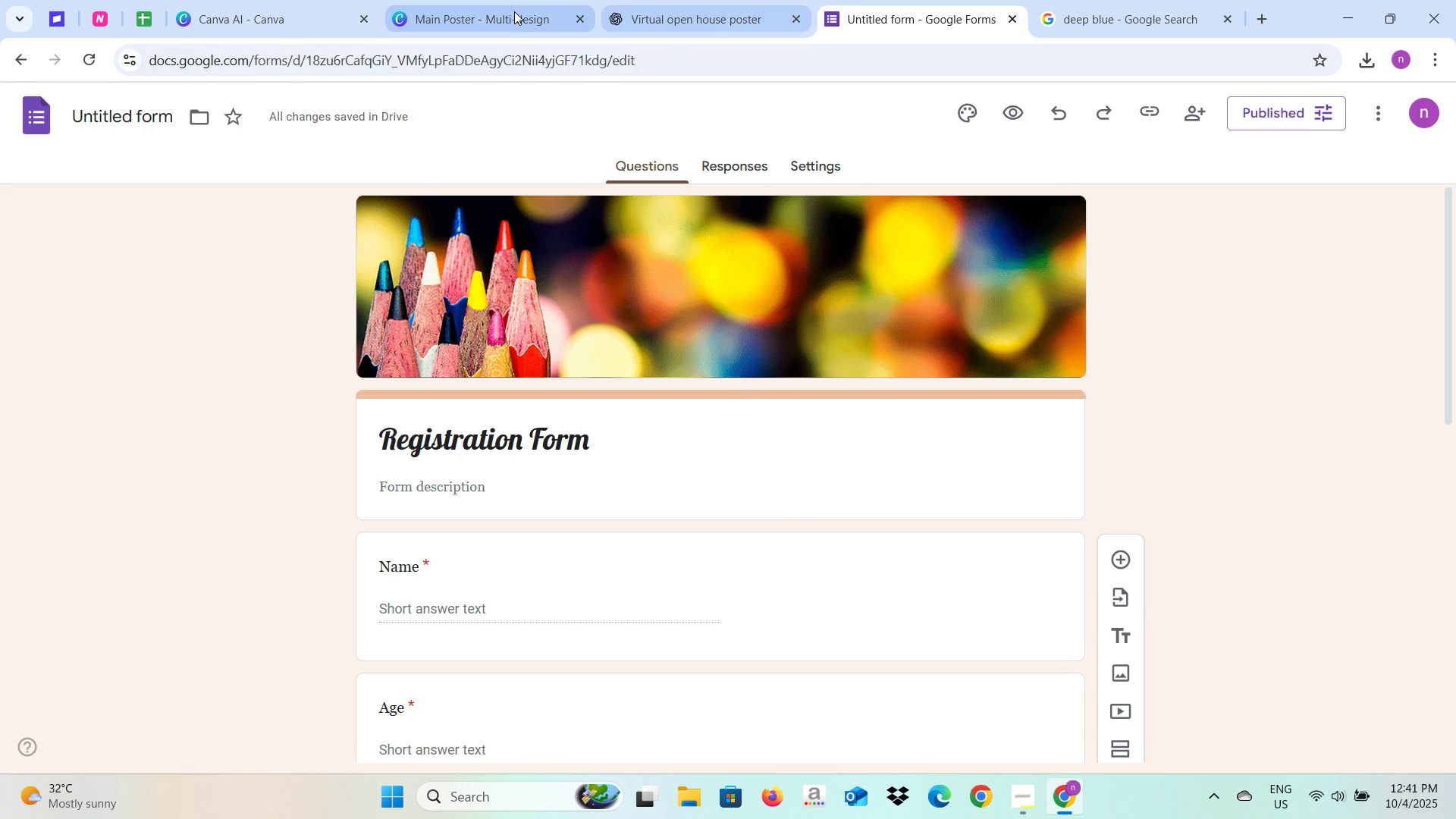 
left_click([514, 11])
 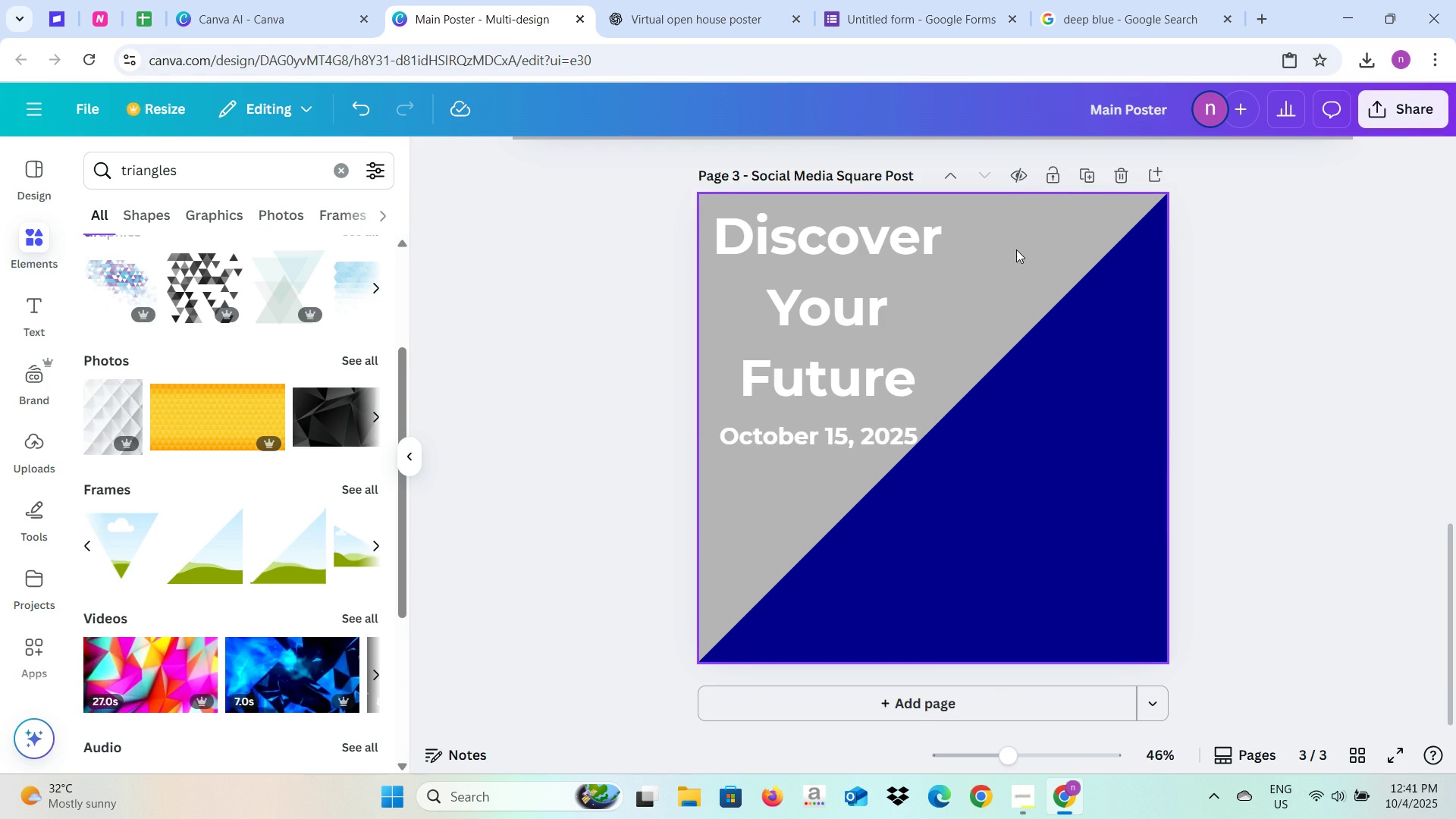 
left_click([1016, 249])